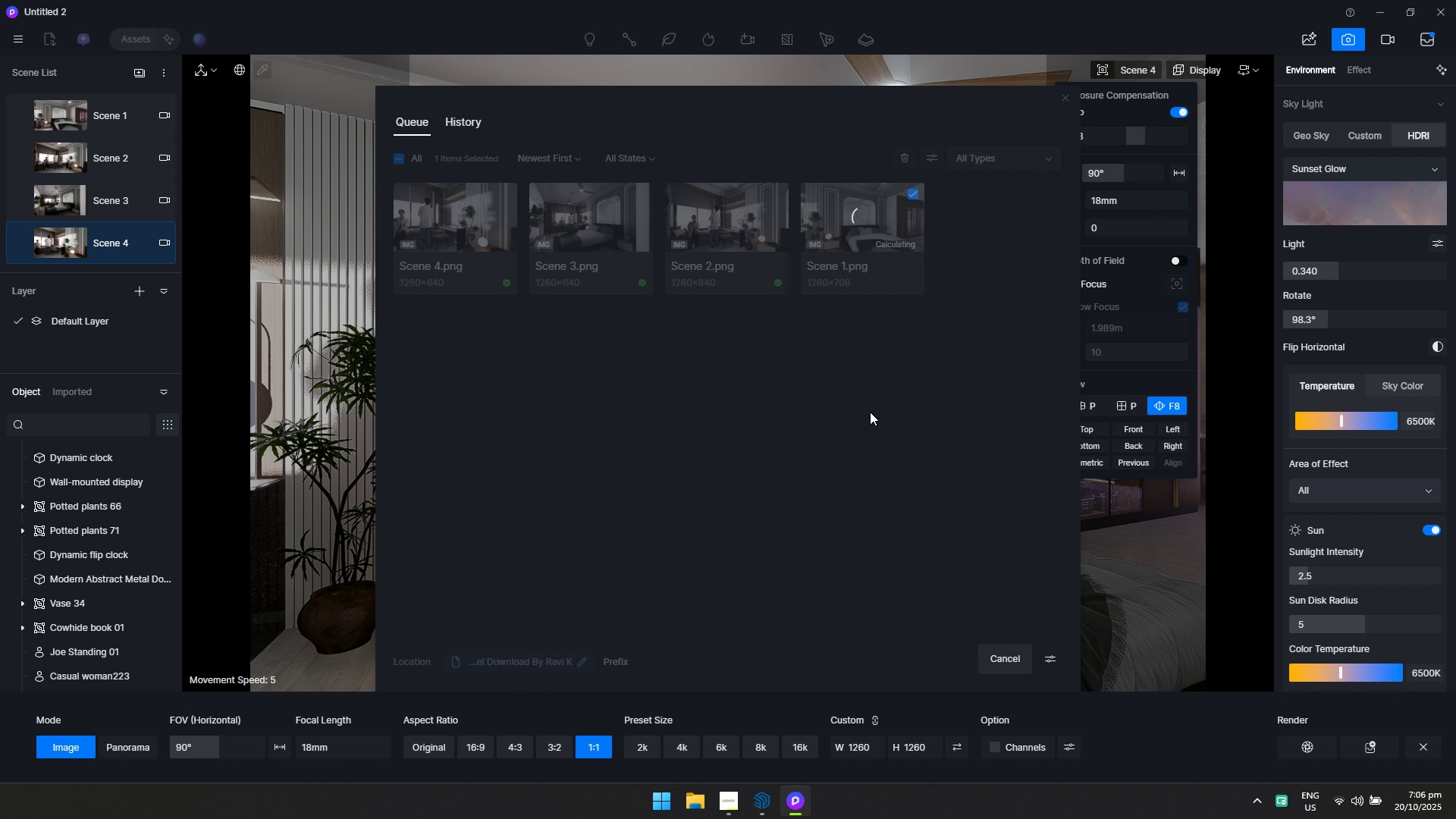 
key(Alt+Tab)
 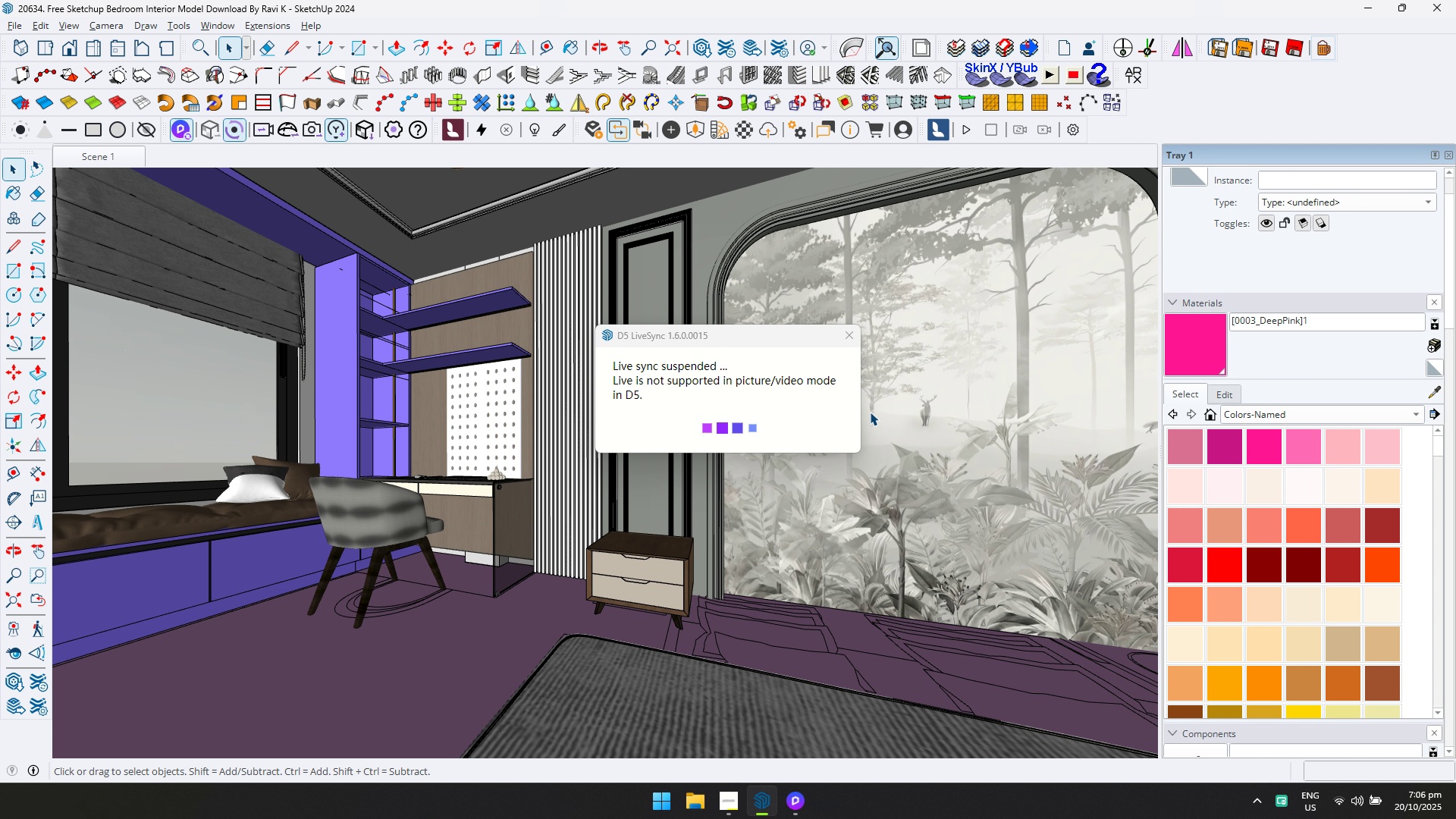 
wait(8.46)
 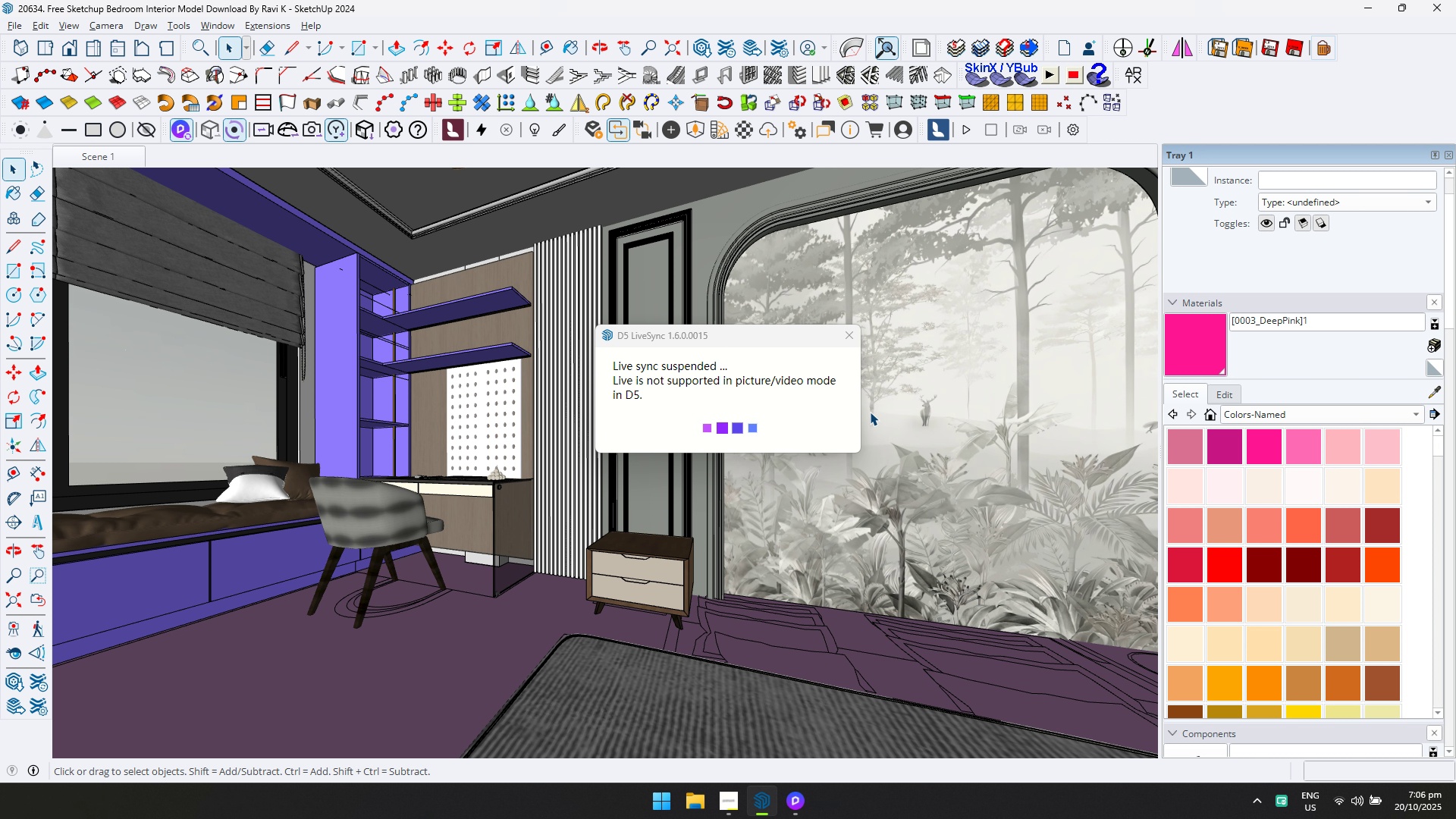 
key(Alt+Tab)
 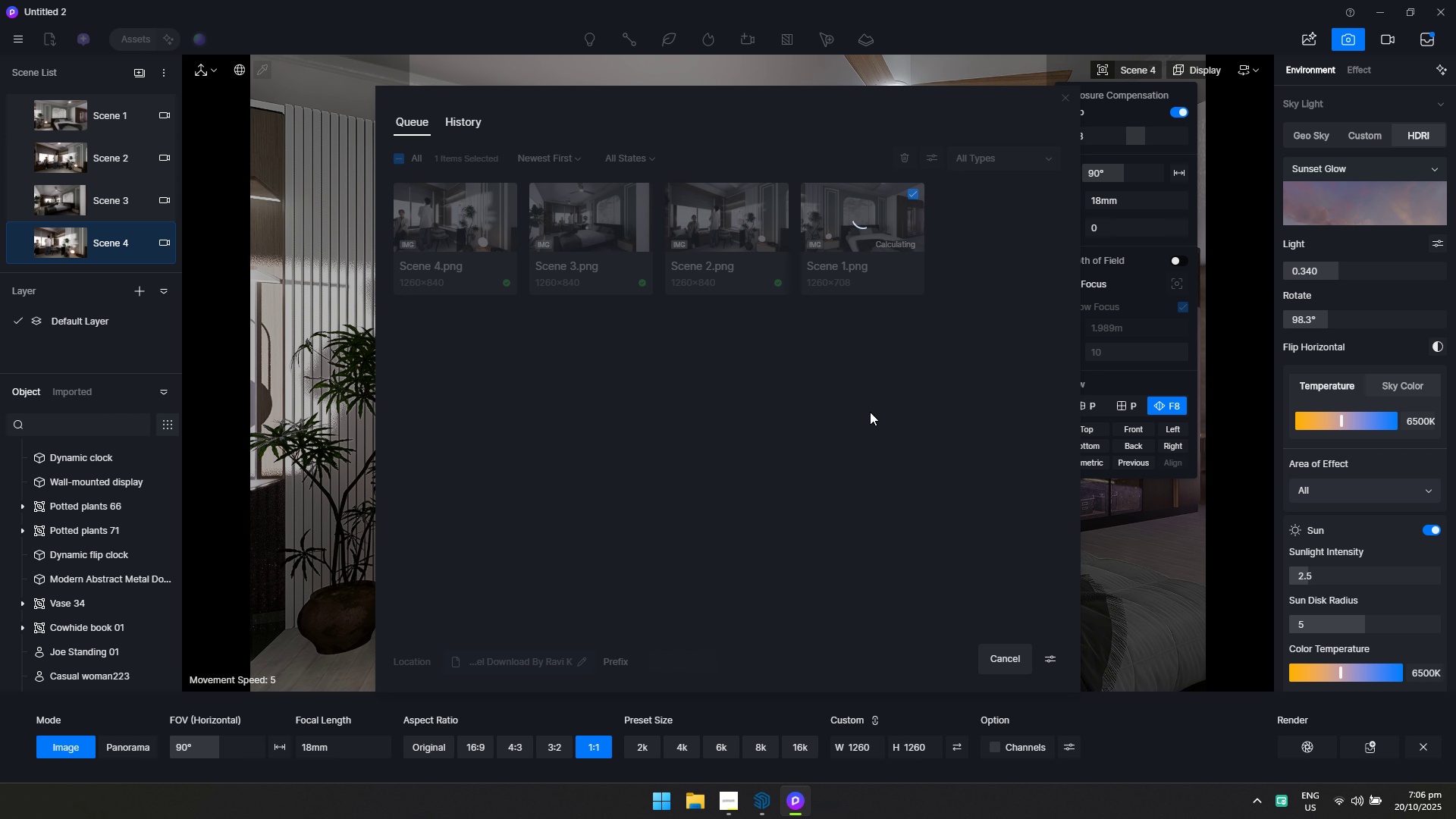 
key(Alt+Tab)
 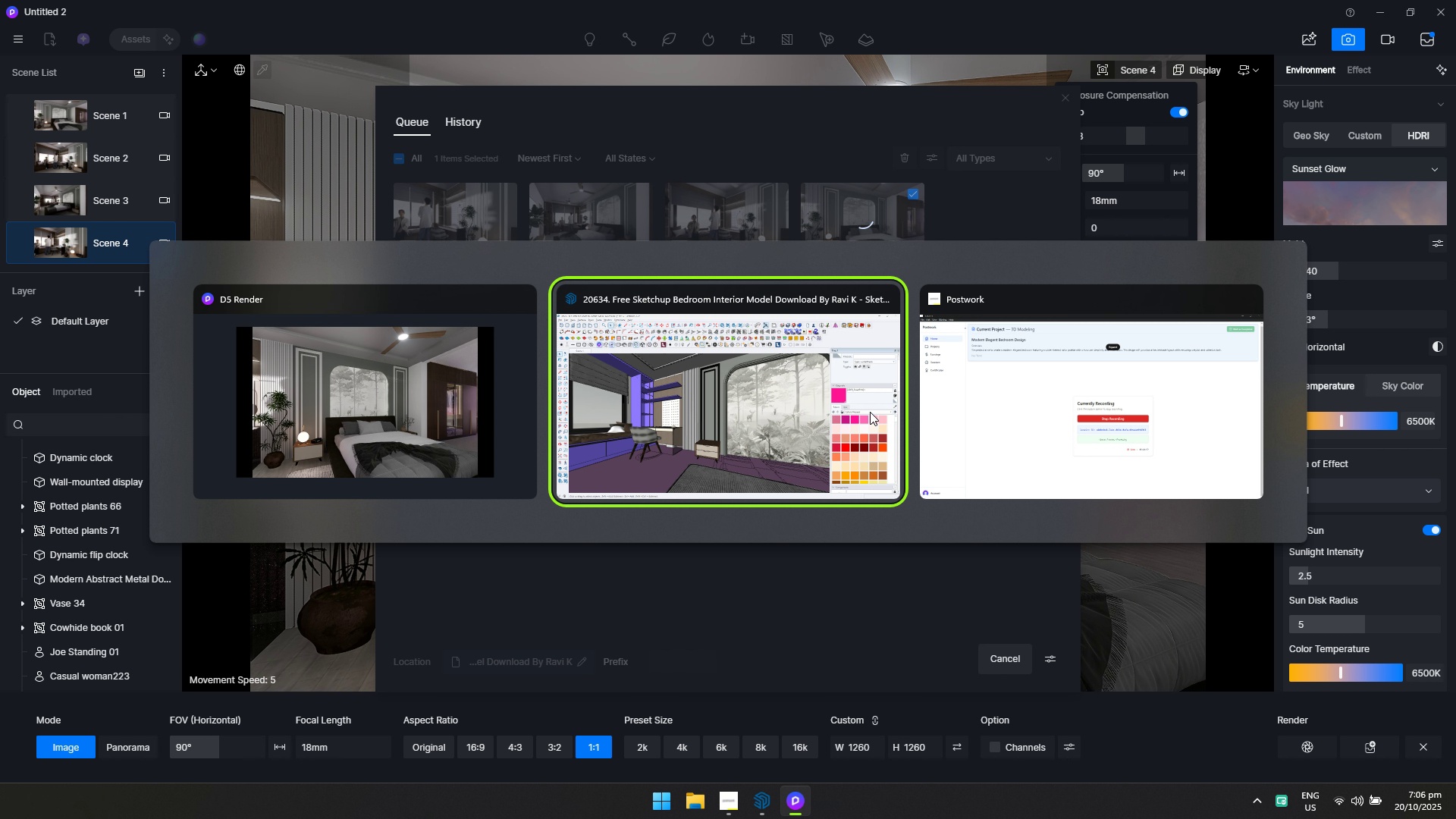 
key(Alt+Tab)